 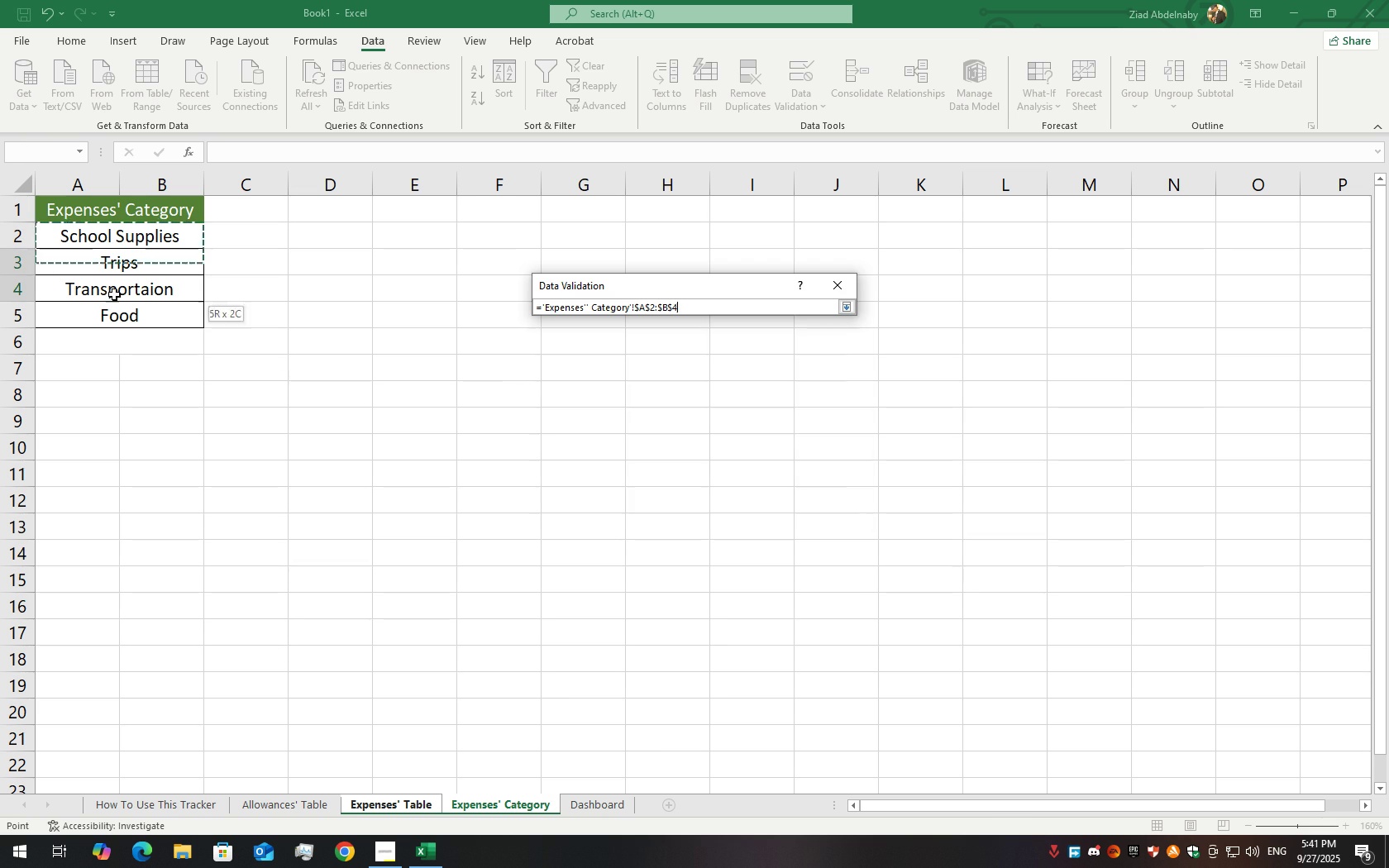 
left_click([752, 518])
 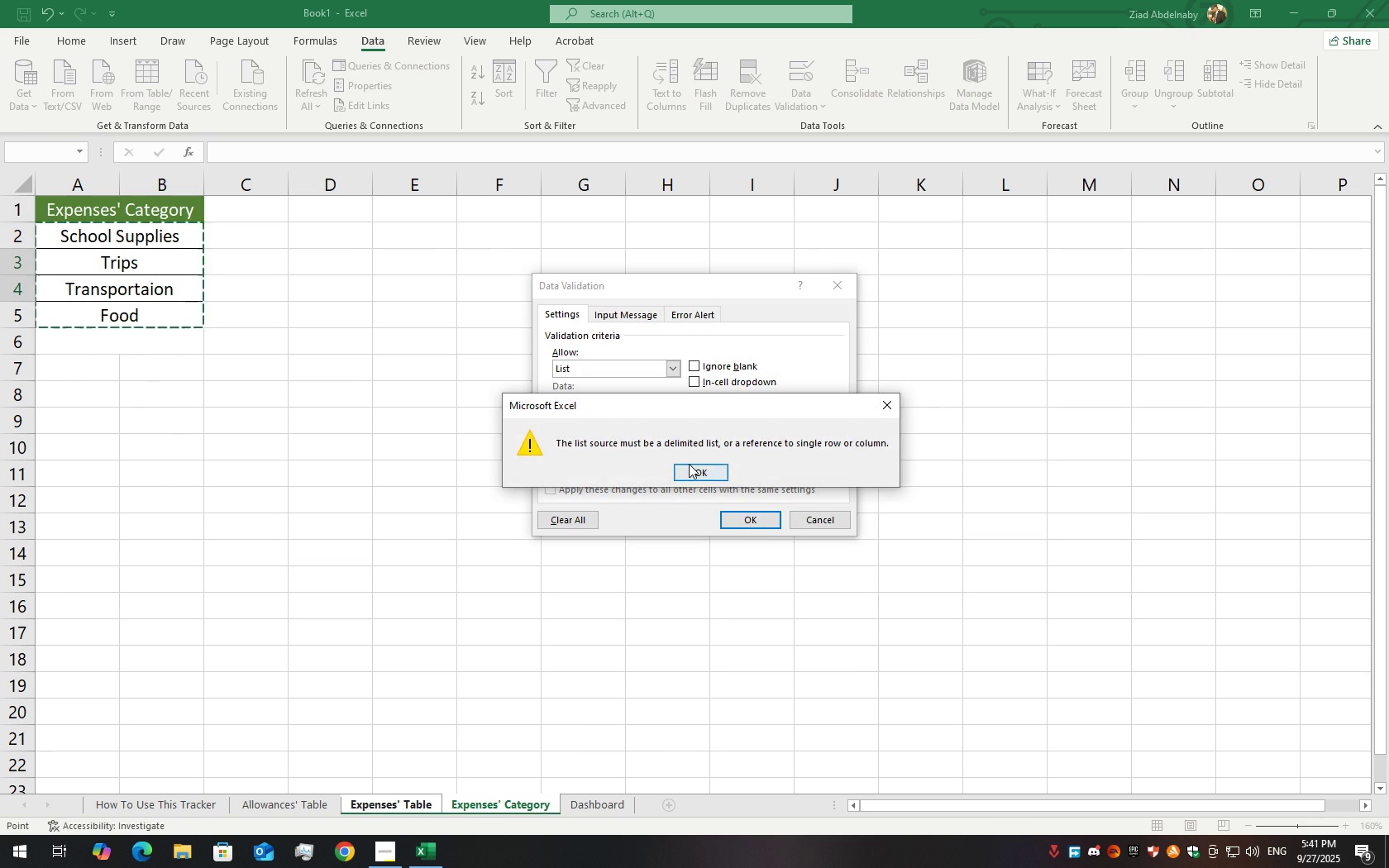 
left_click([689, 464])
 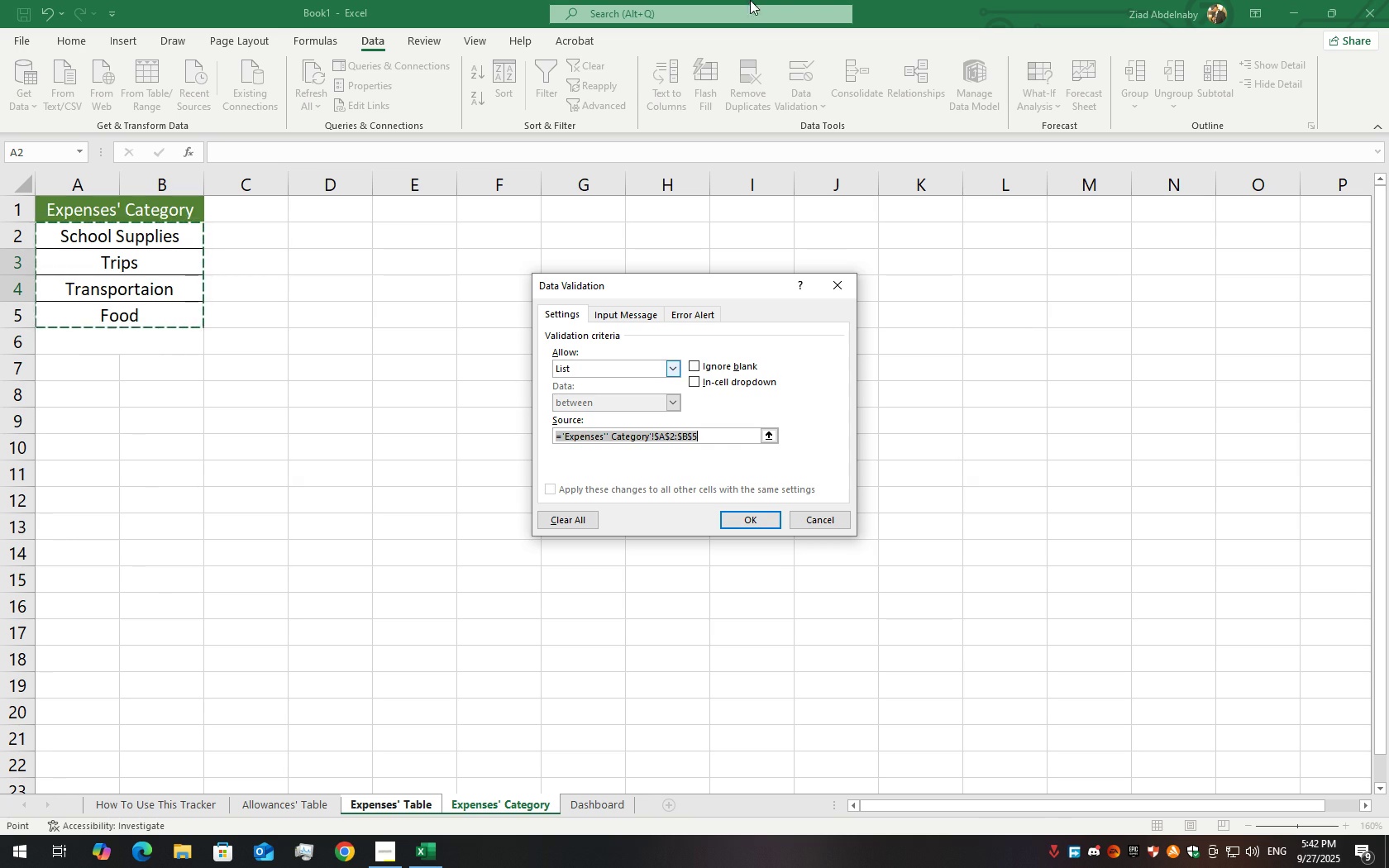 
wait(32.85)
 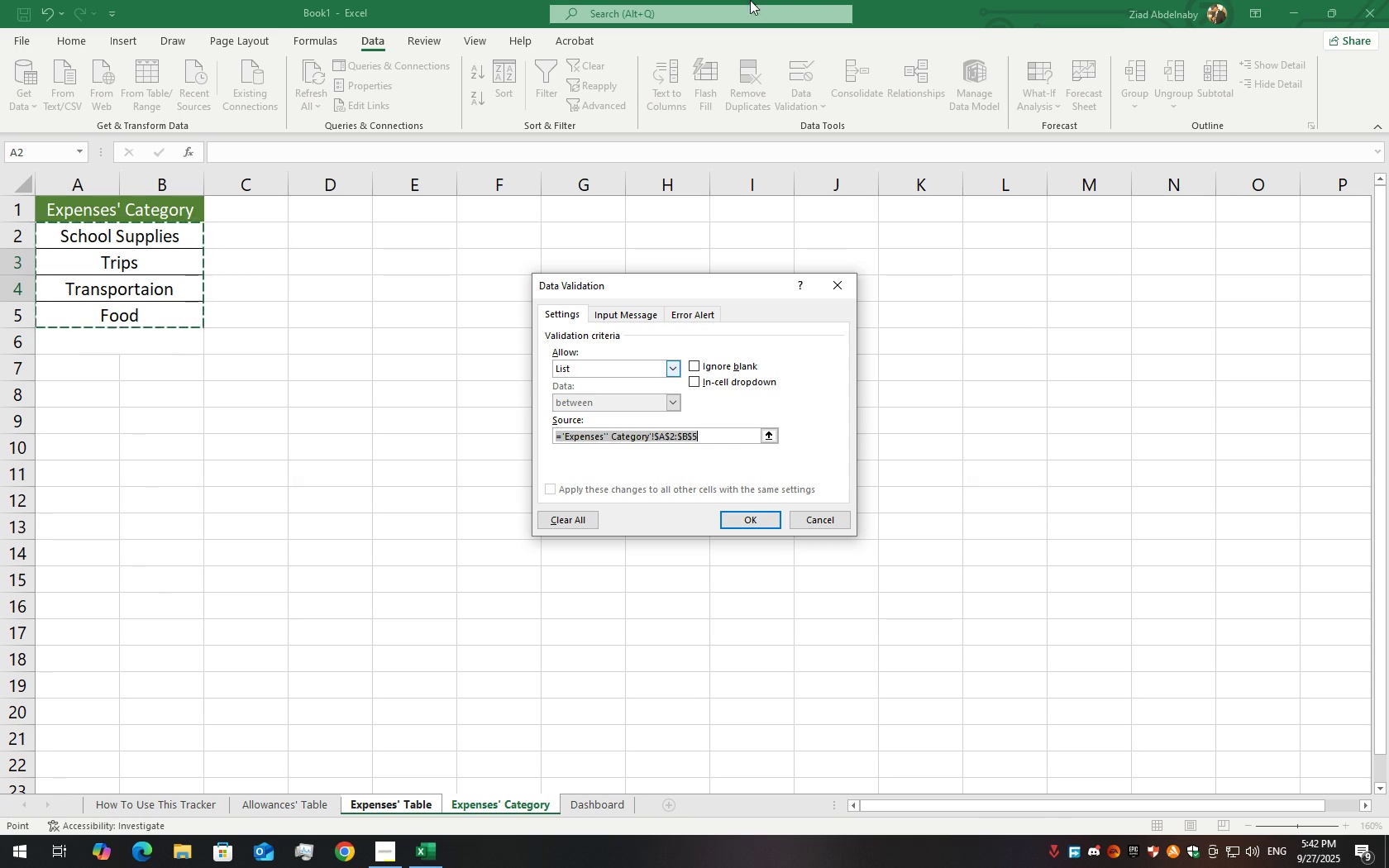 
left_click([147, 227])
 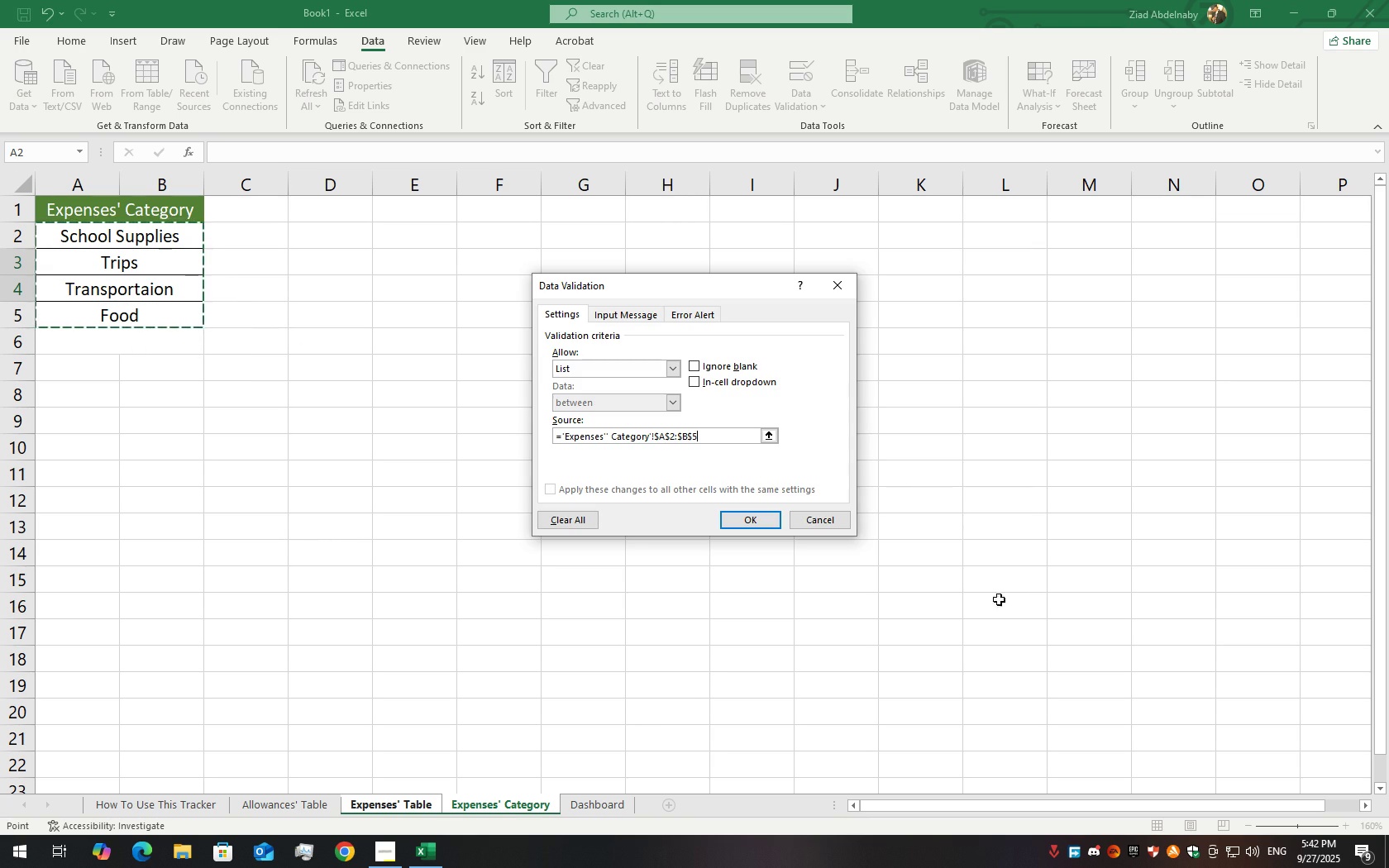 
left_click([745, 514])
 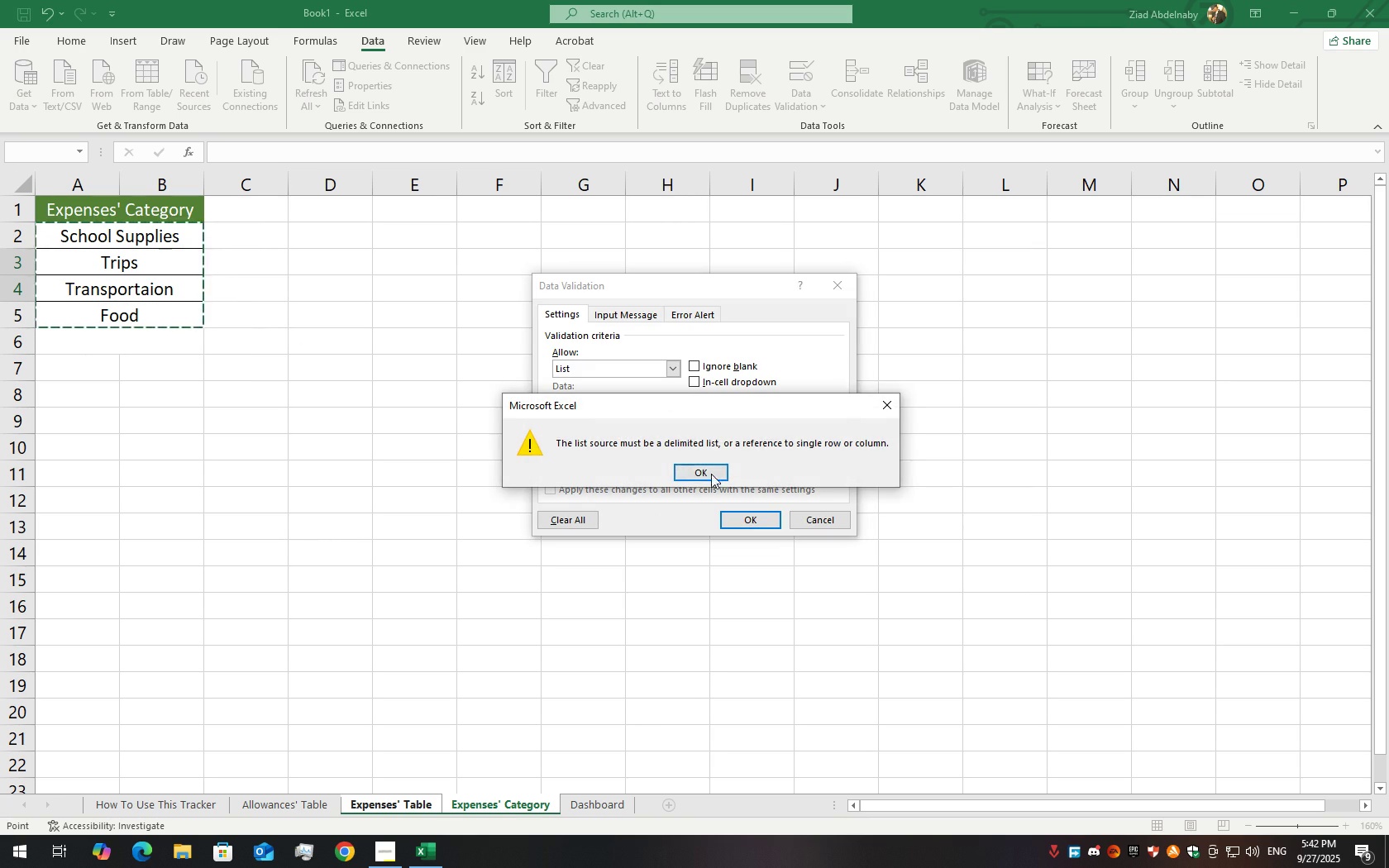 
left_click([725, 475])
 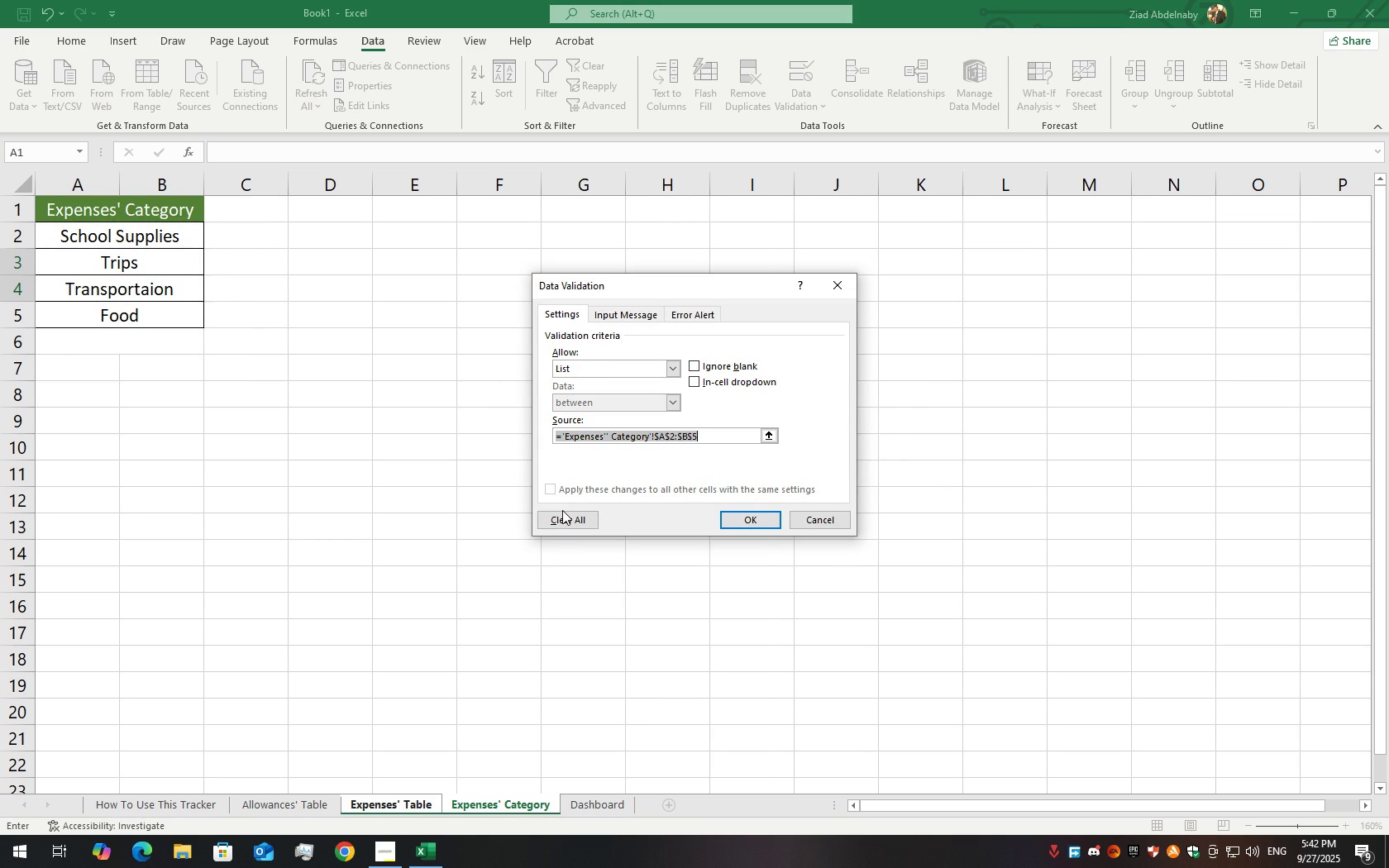 
double_click([562, 508])
 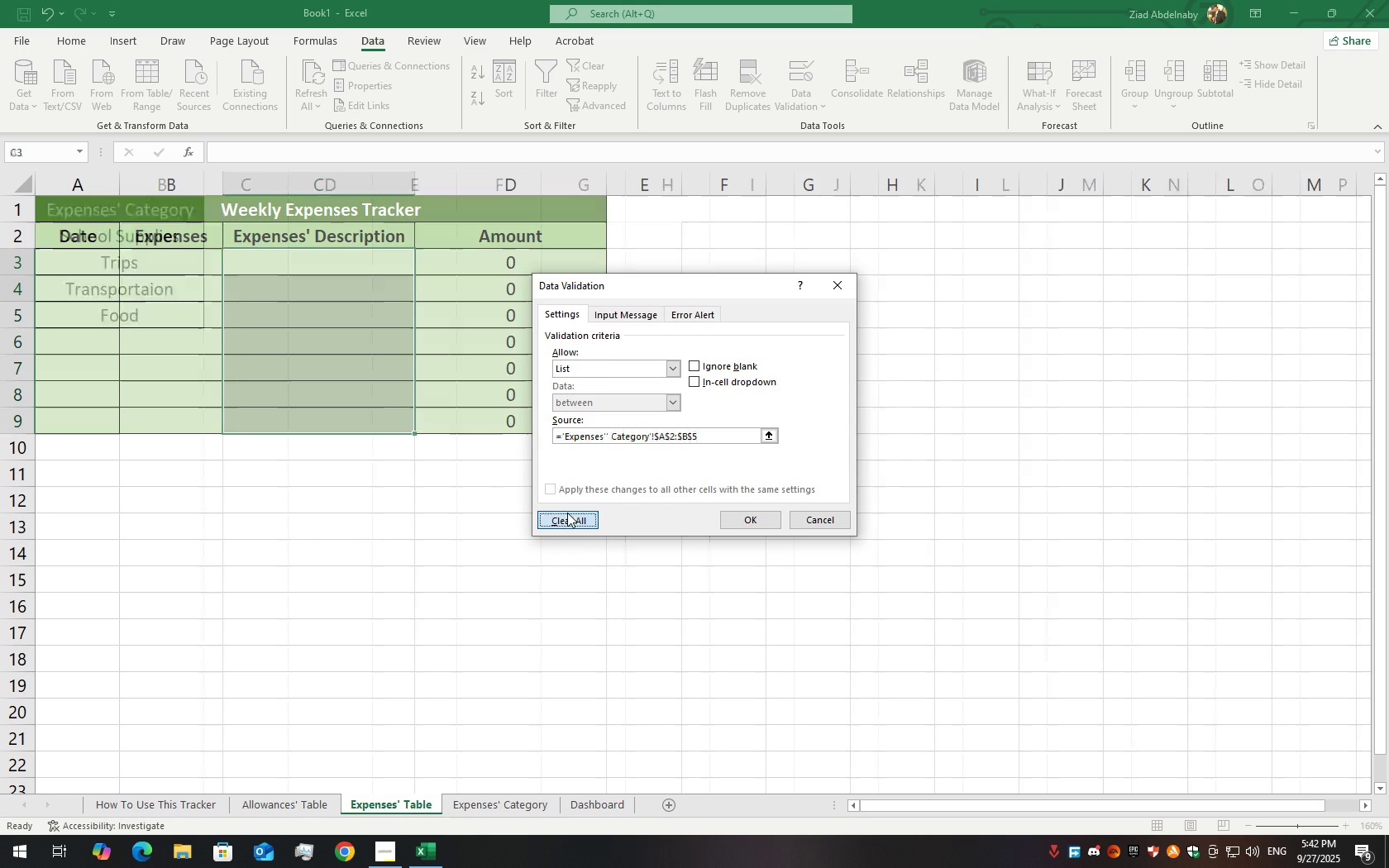 
triple_click([567, 513])
 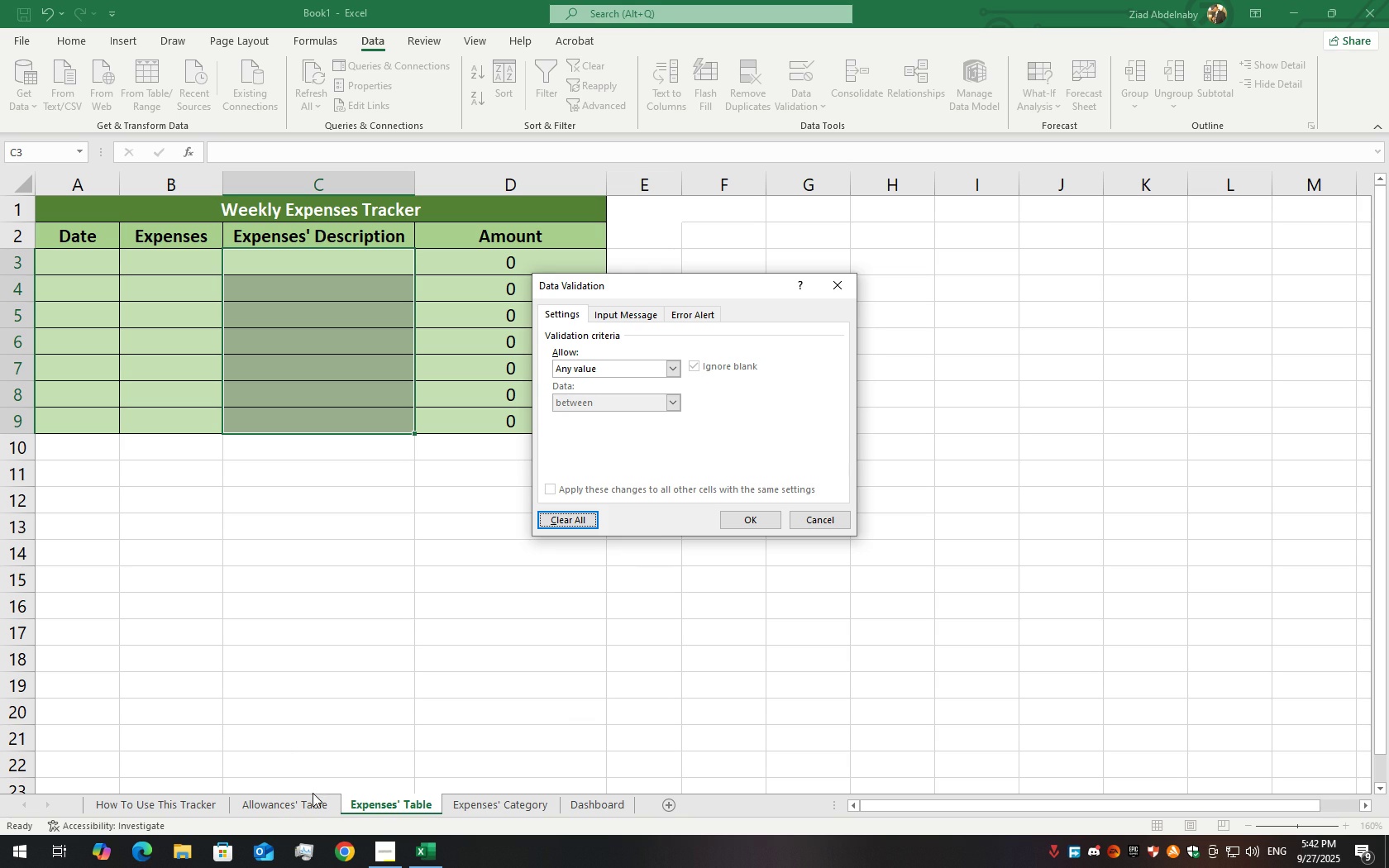 
left_click([521, 804])
 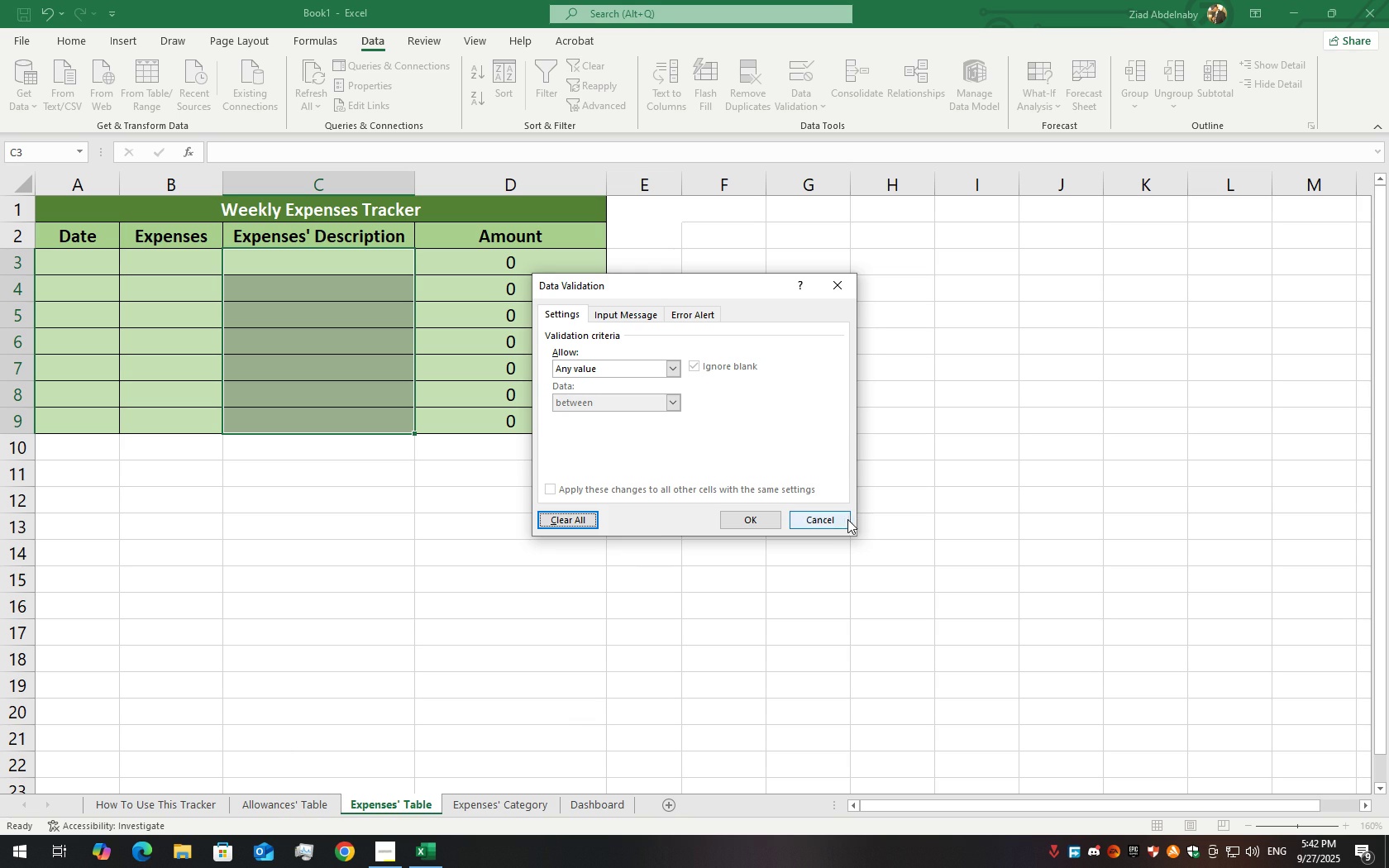 
triple_click([840, 519])
 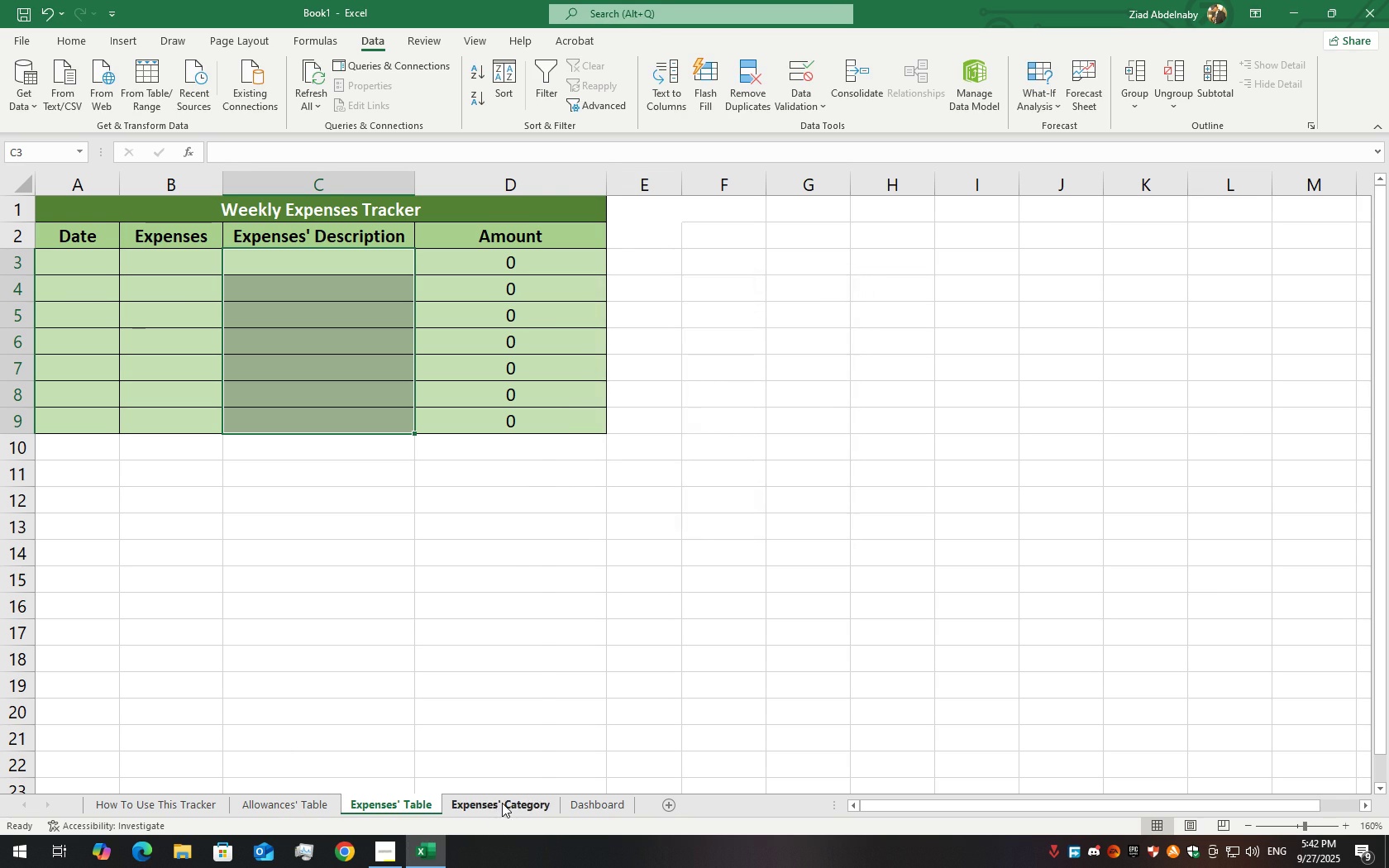 
left_click([502, 803])
 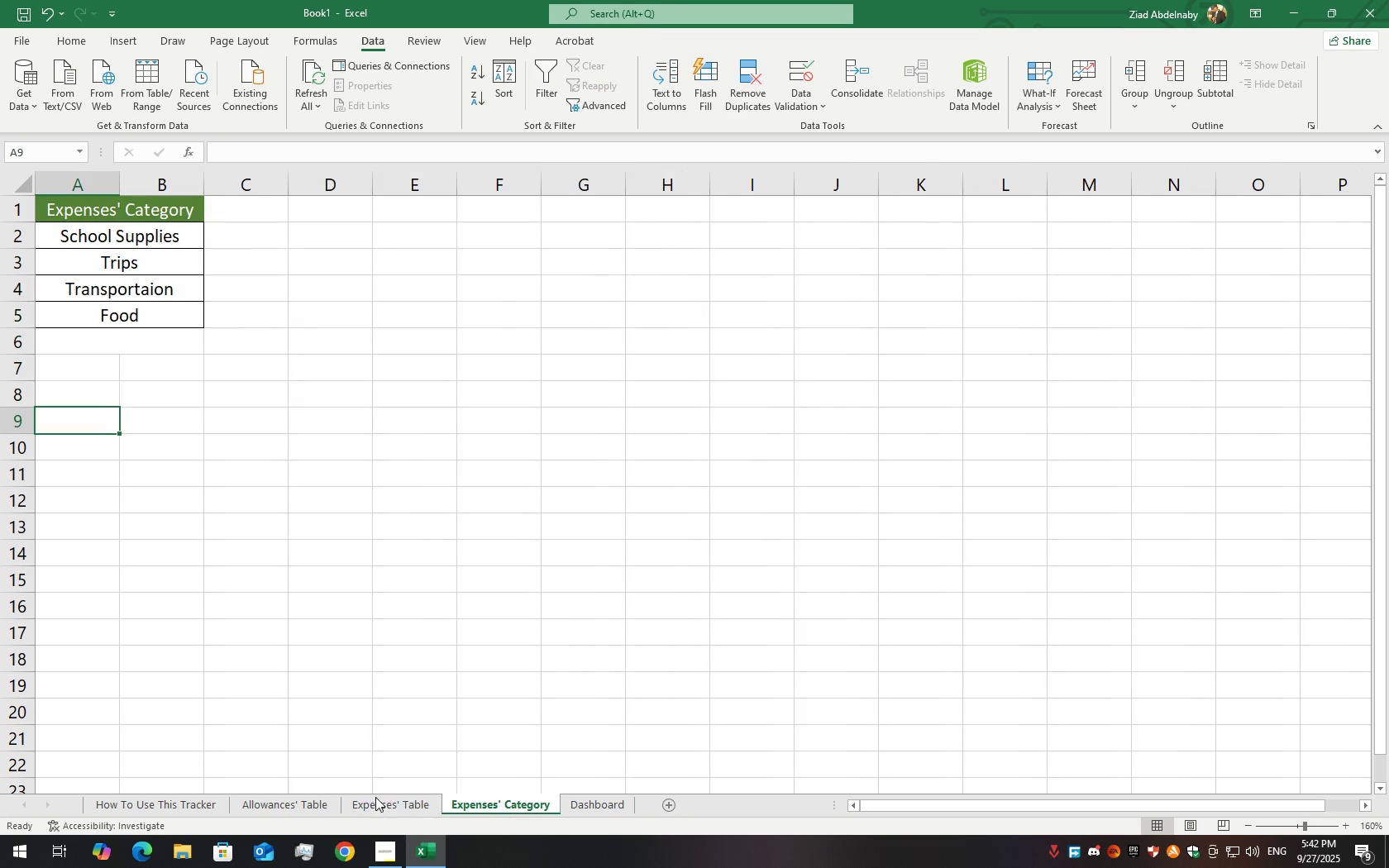 
left_click([378, 800])
 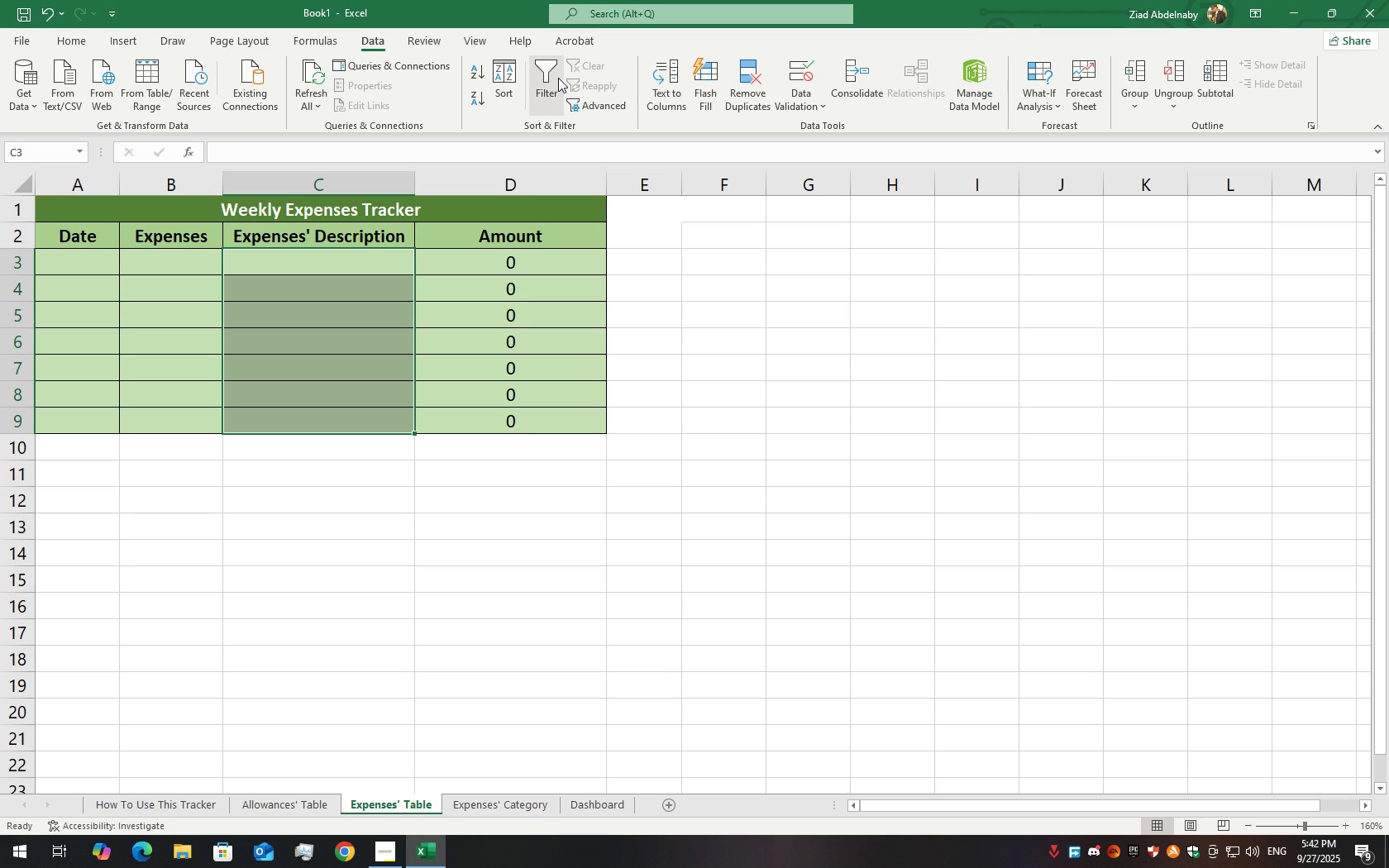 
wait(9.78)
 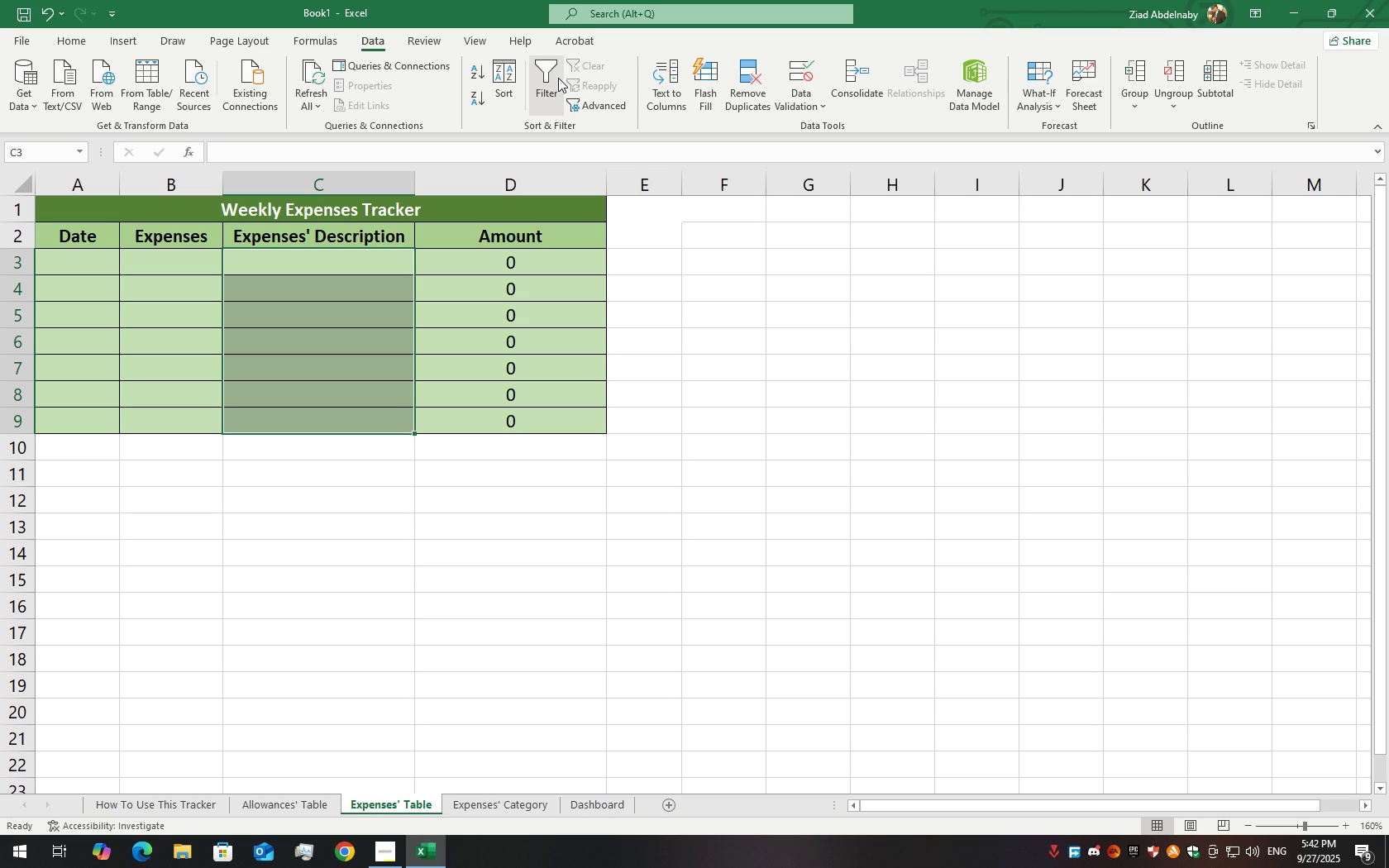 
left_click([815, 92])
 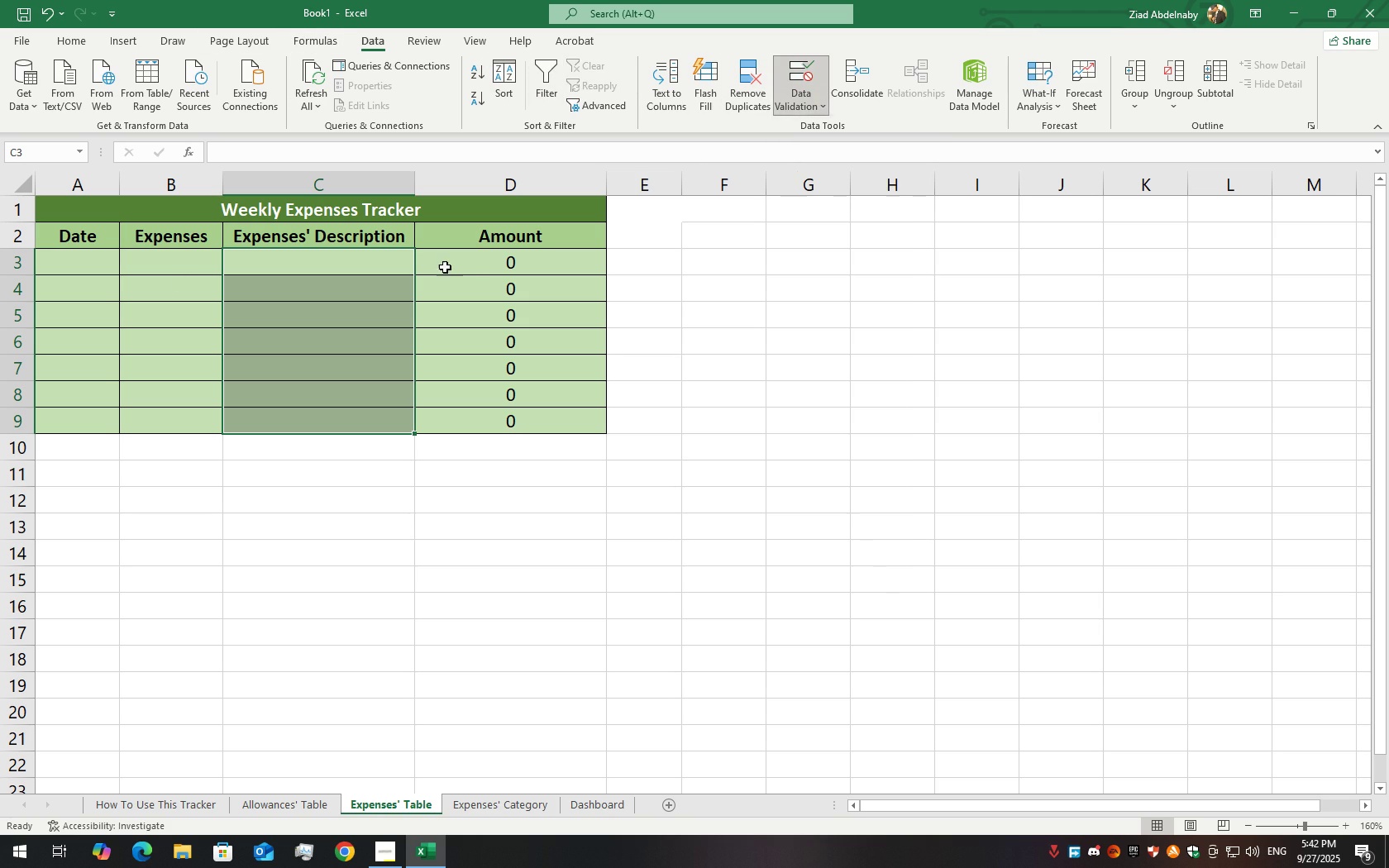 
double_click([346, 256])
 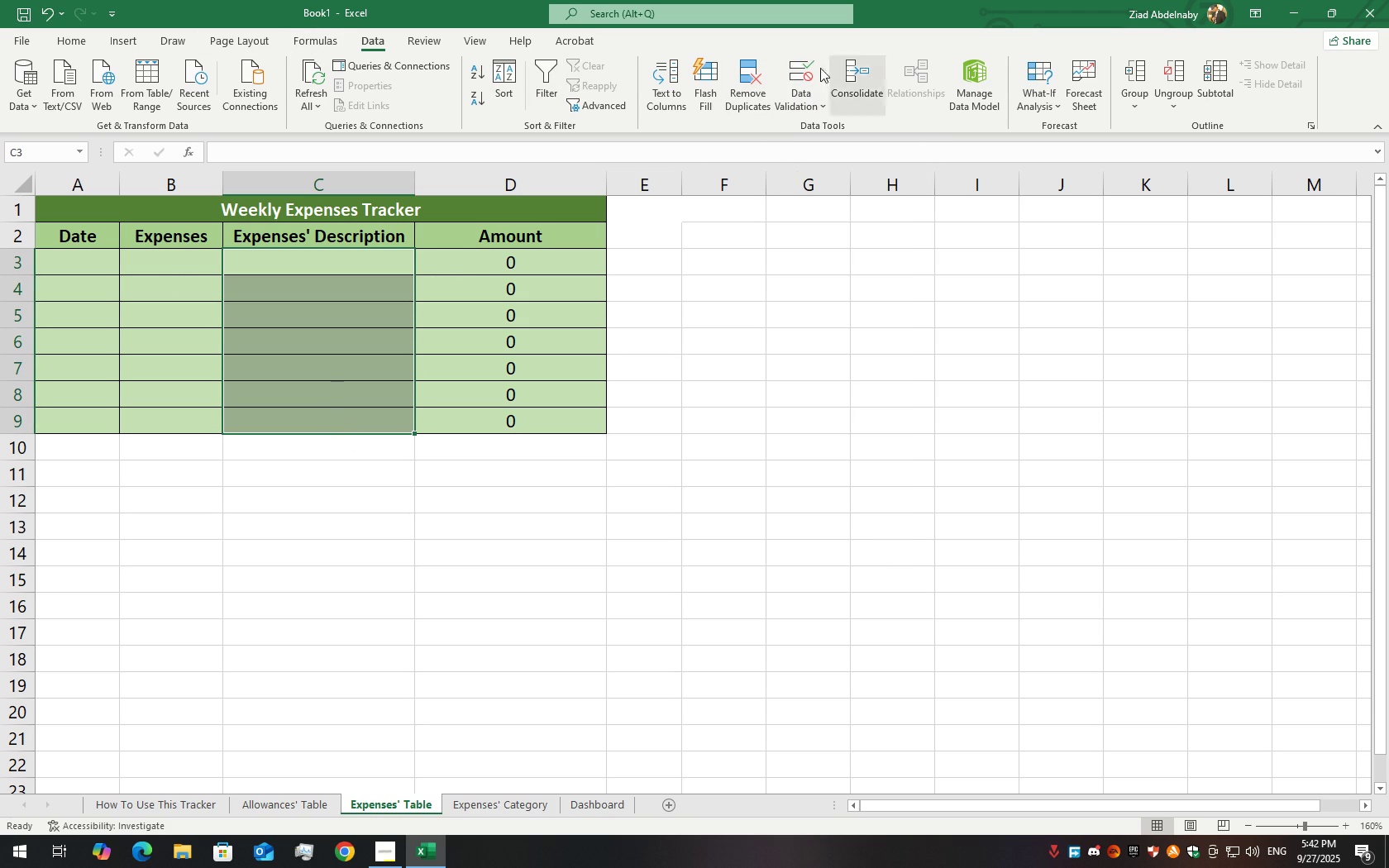 
left_click([796, 79])
 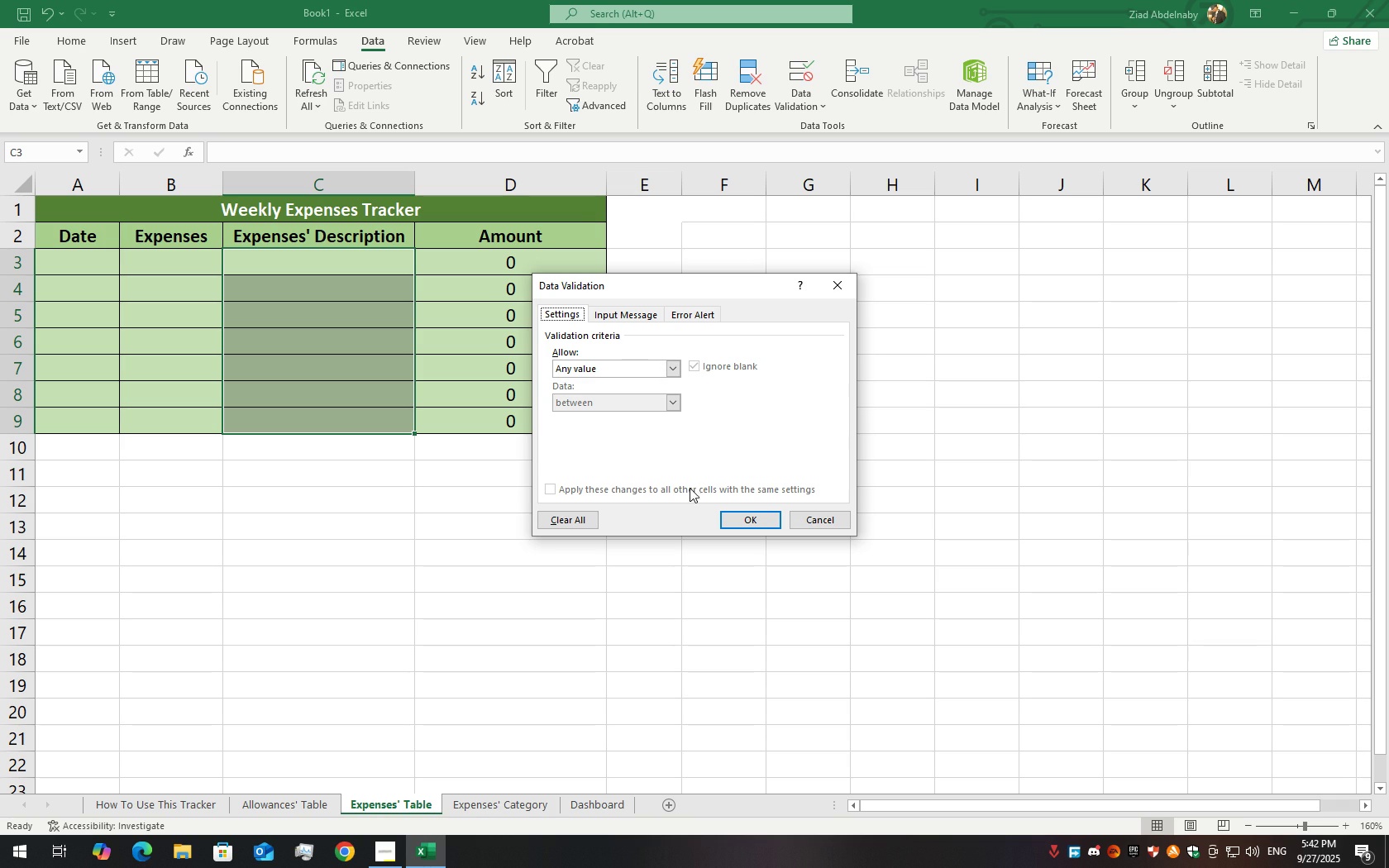 
left_click([587, 374])
 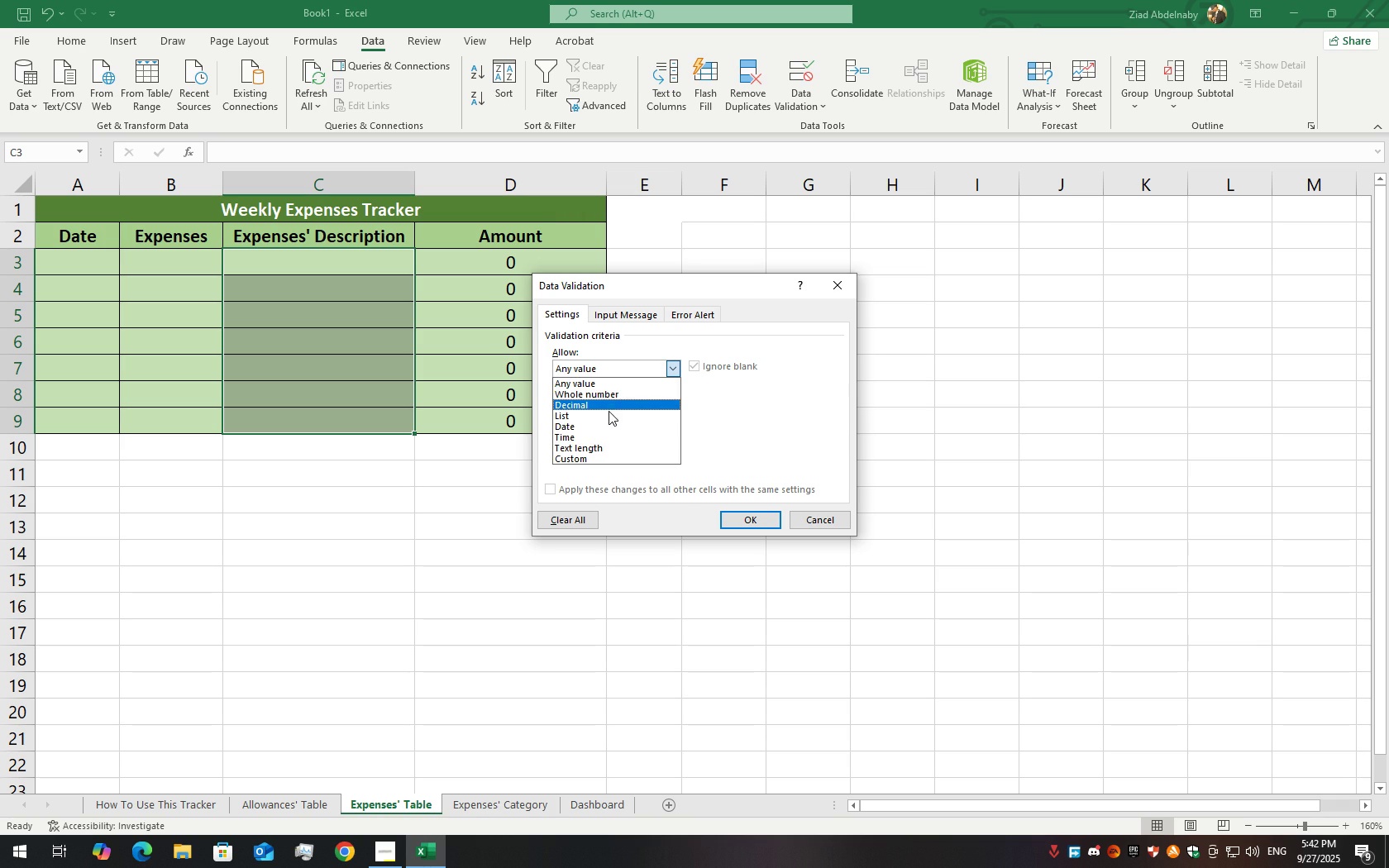 
left_click([609, 411])
 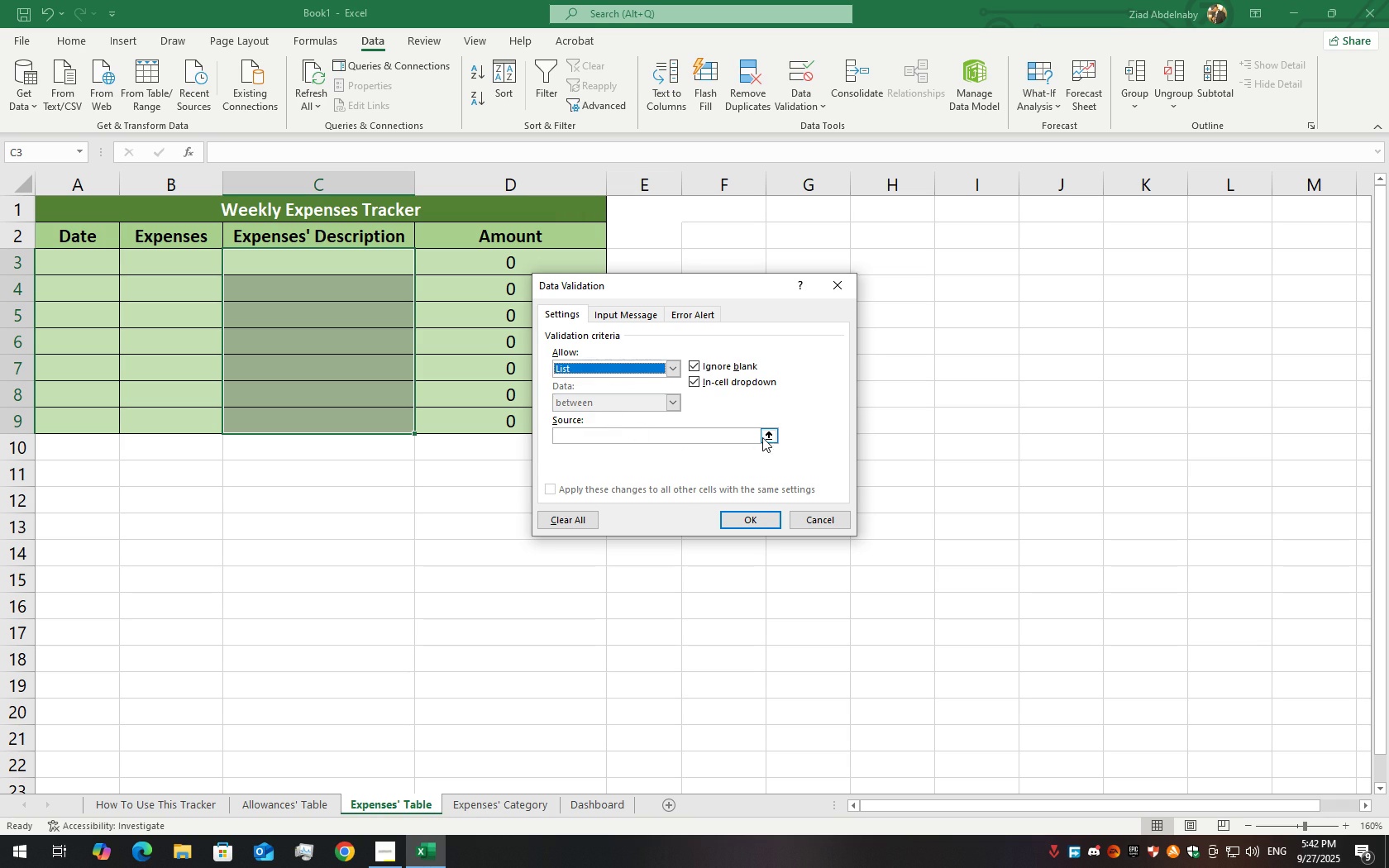 
left_click([766, 436])
 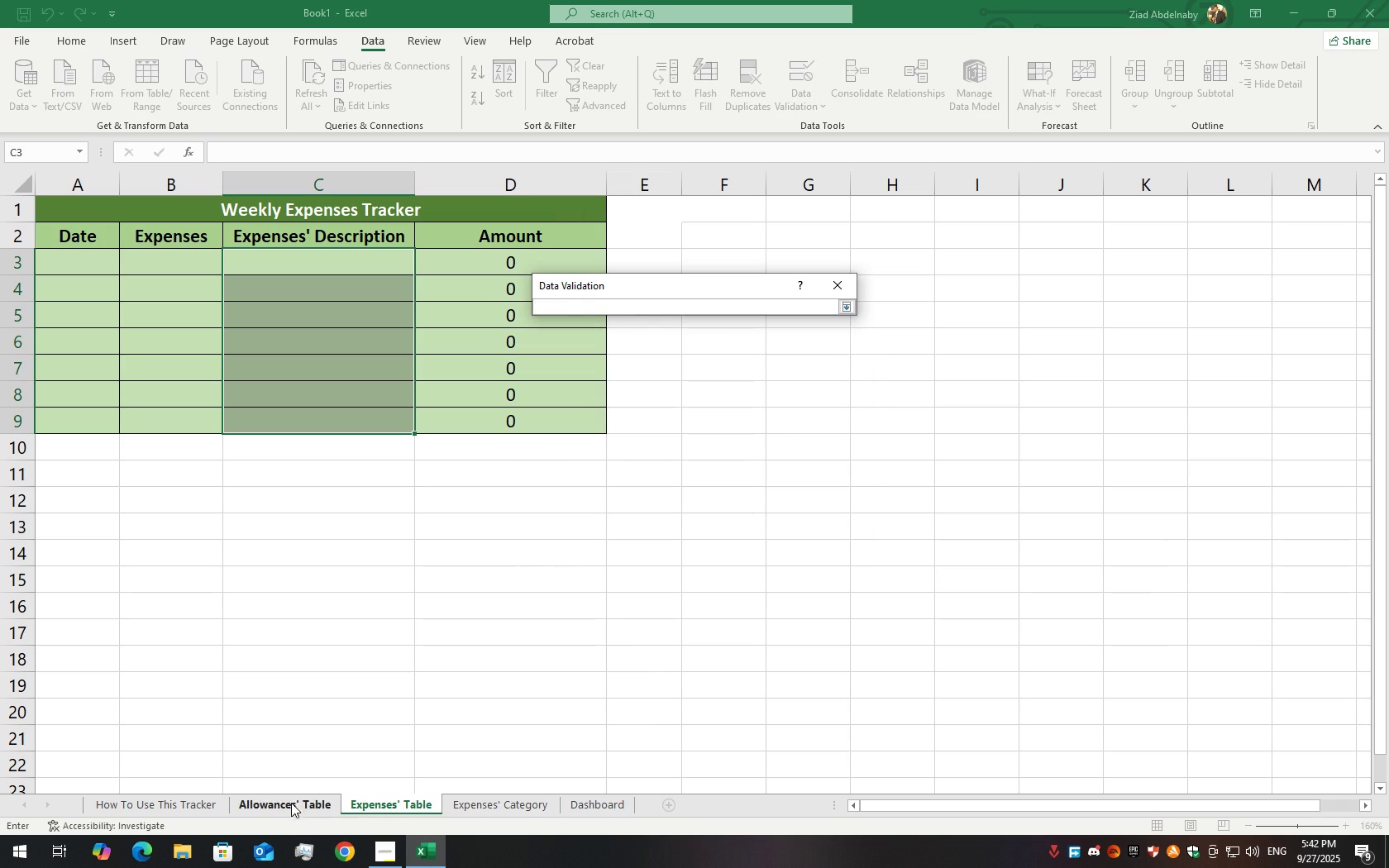 
left_click([320, 793])